 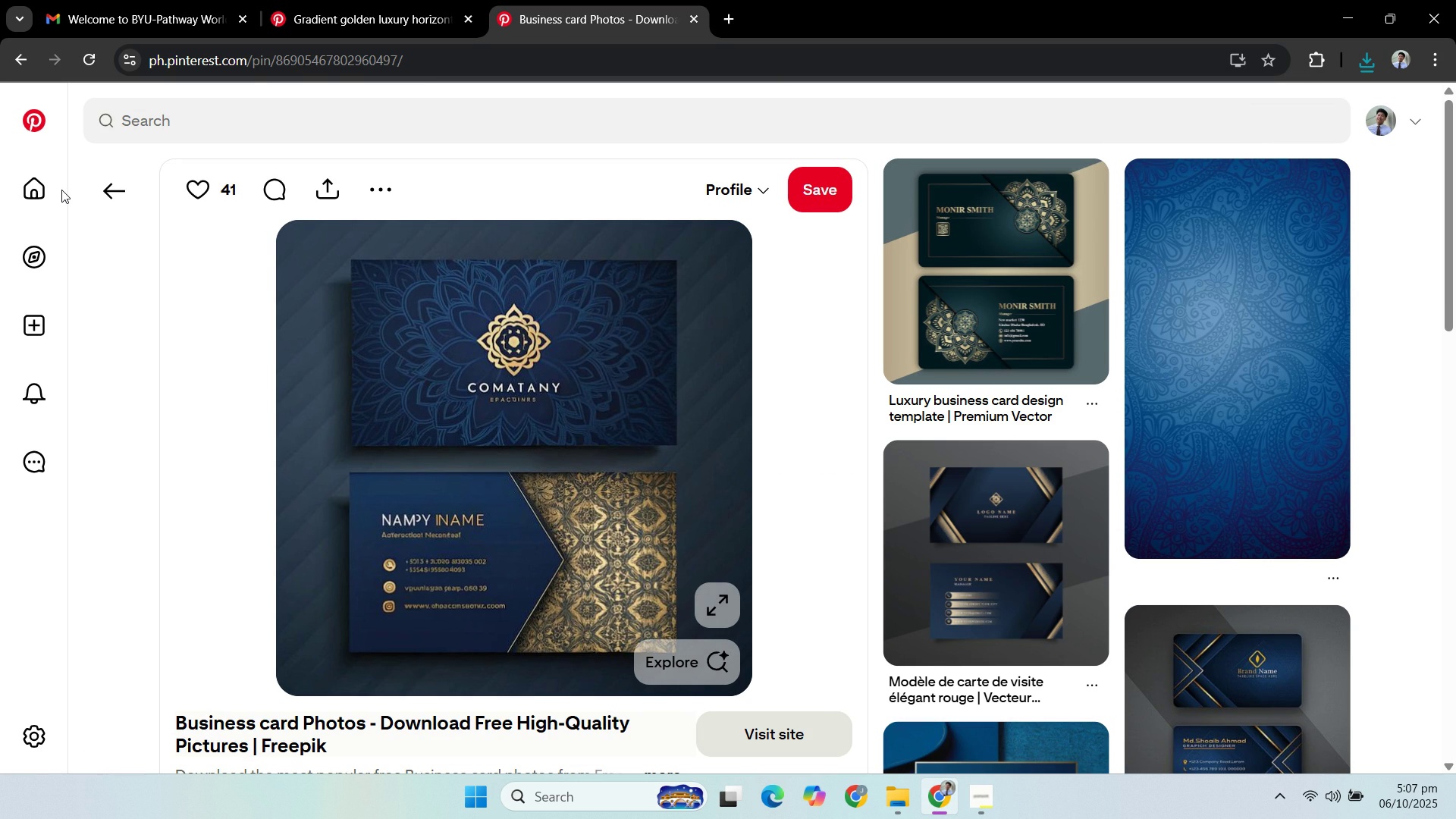 
left_click([92, 182])
 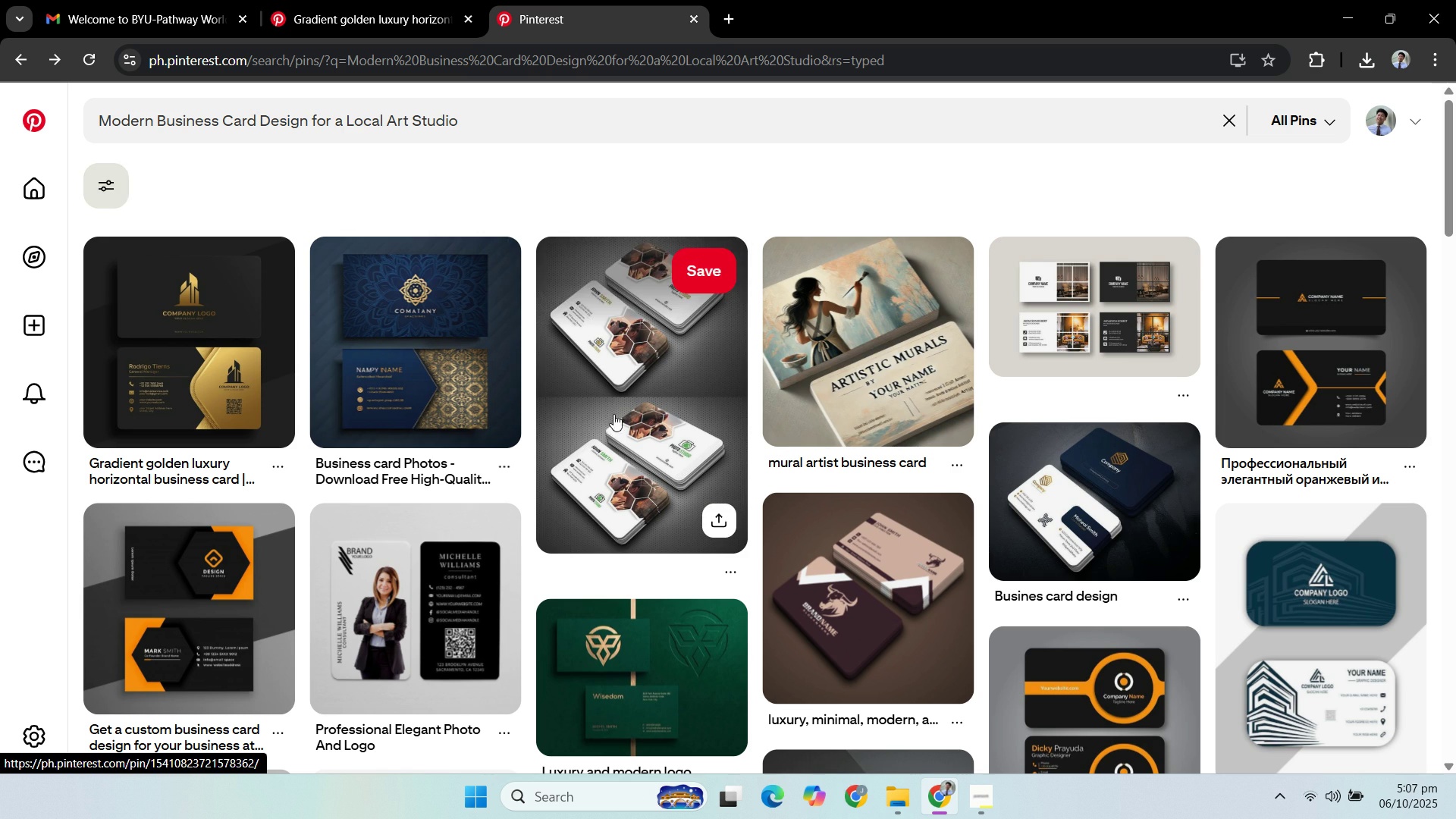 
left_click([635, 386])
 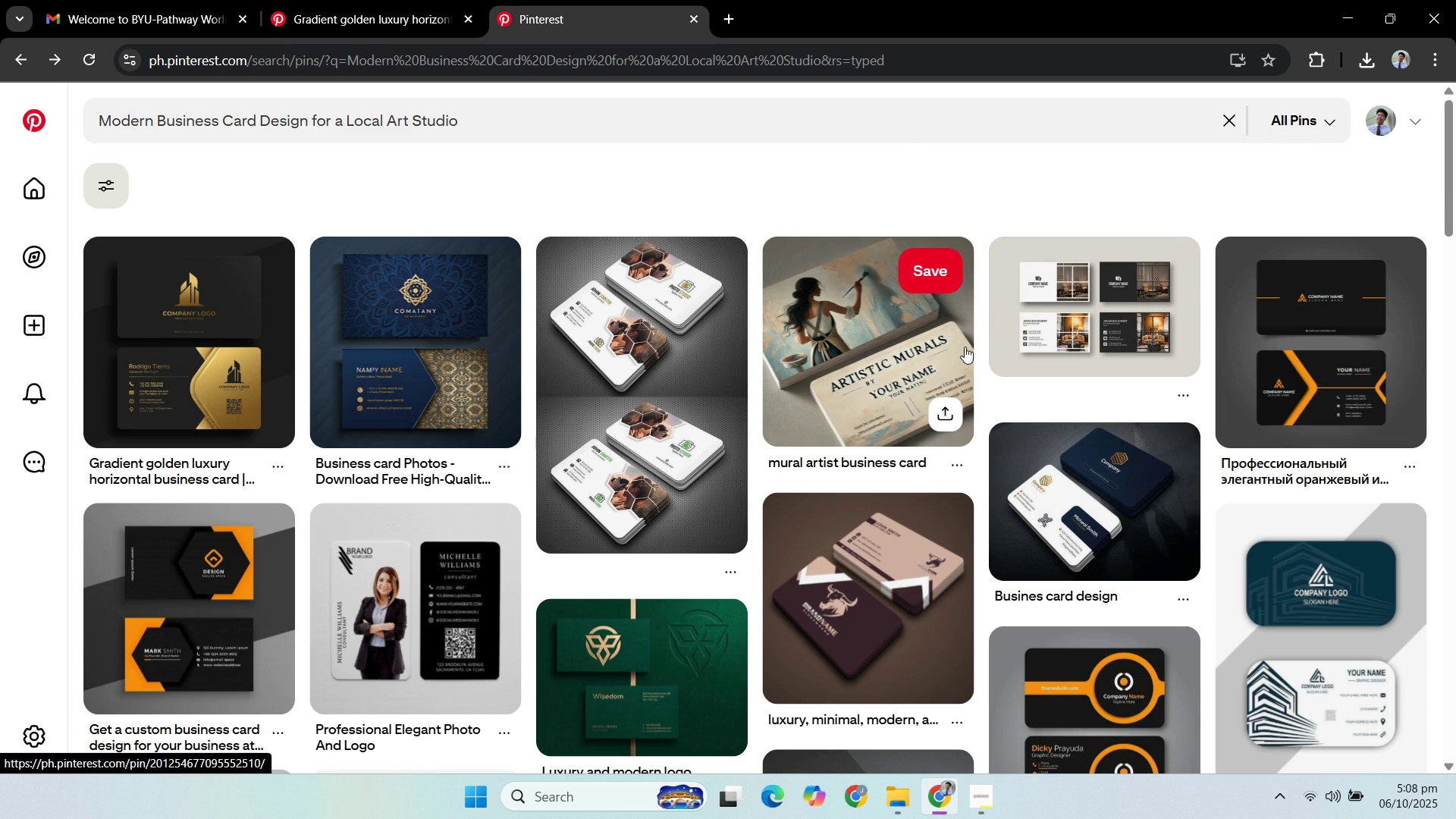 
wait(7.03)
 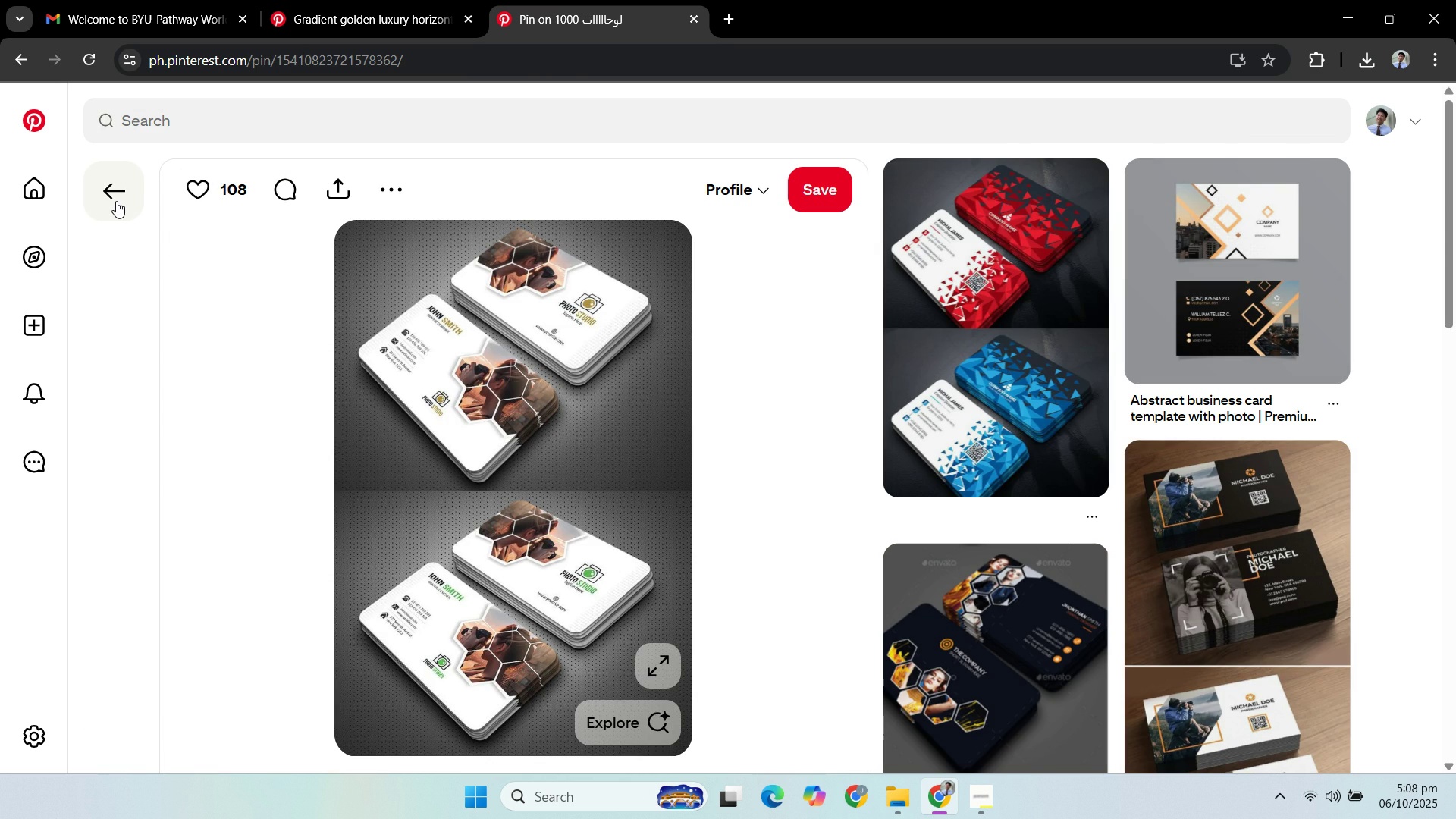 
left_click([1078, 304])
 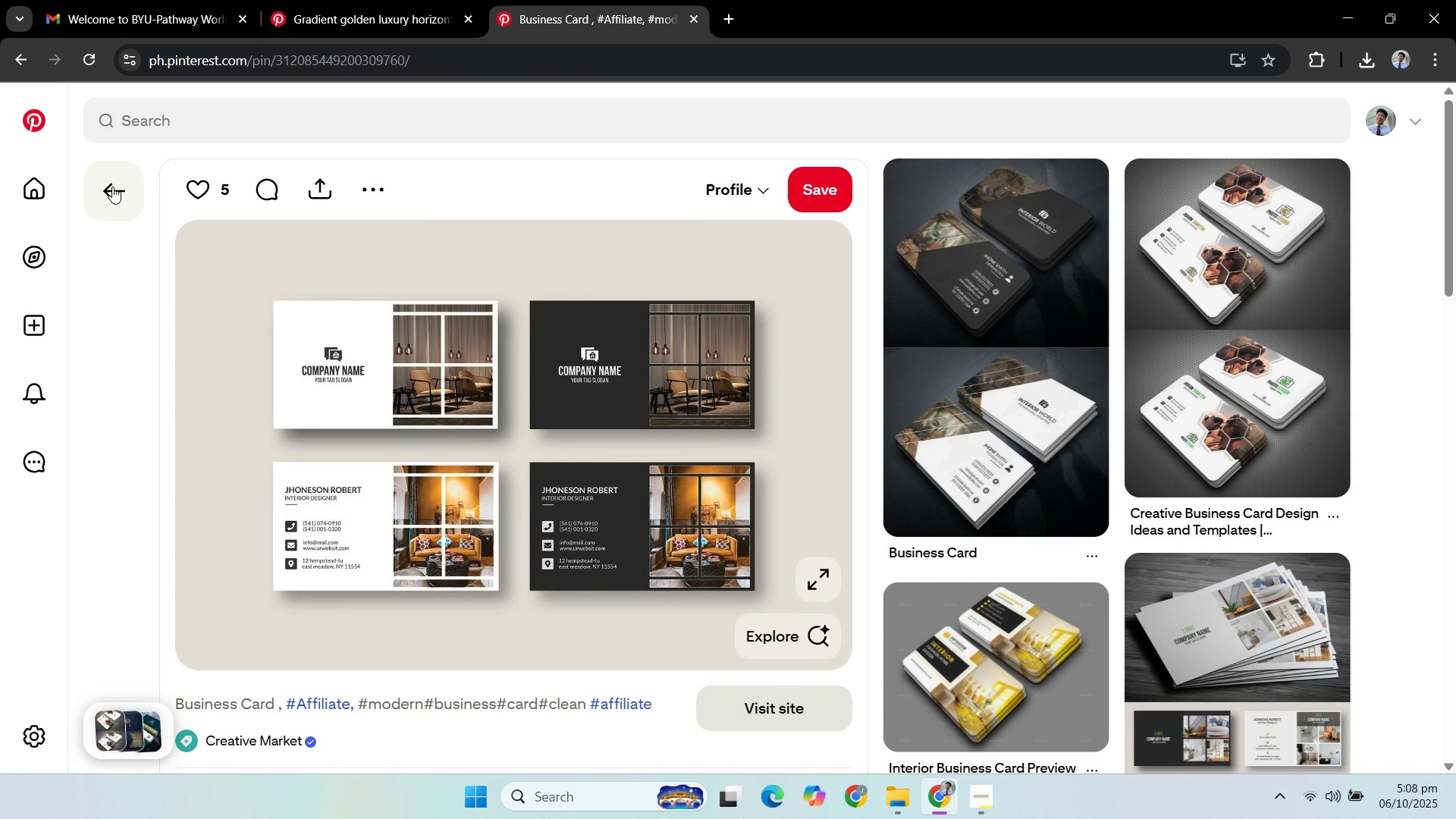 
wait(5.43)
 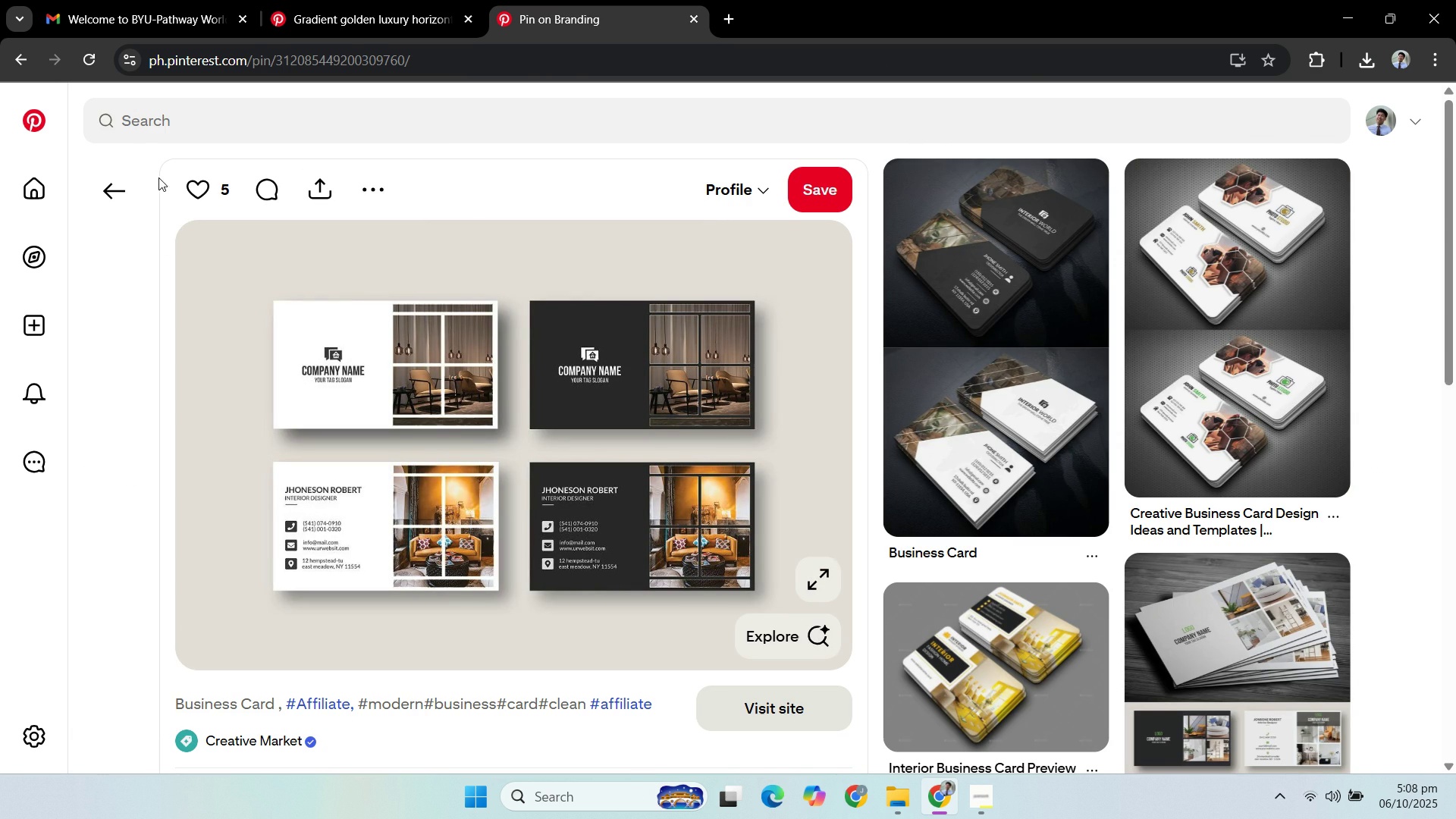 
left_click([112, 187])
 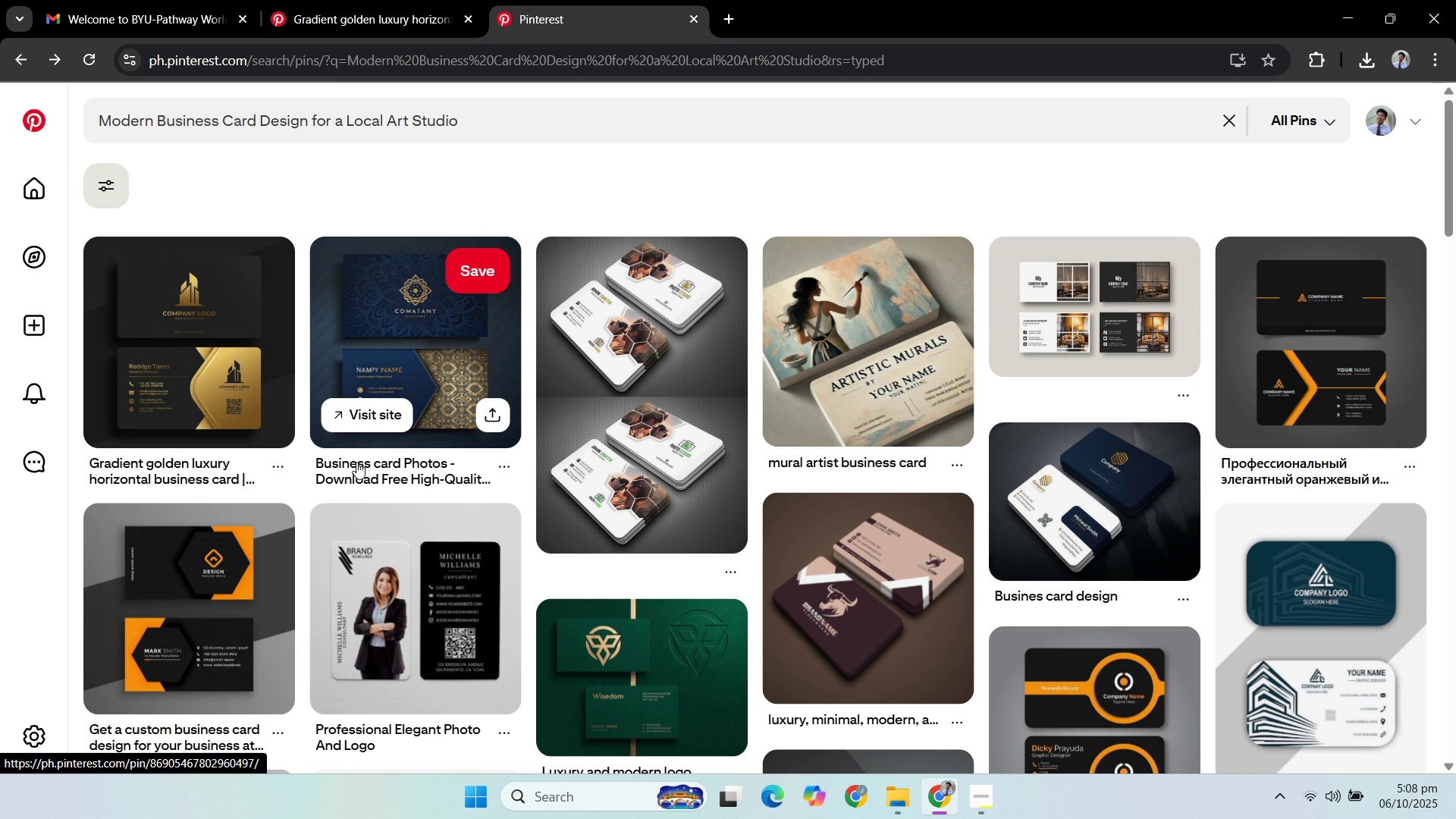 
left_click([179, 400])
 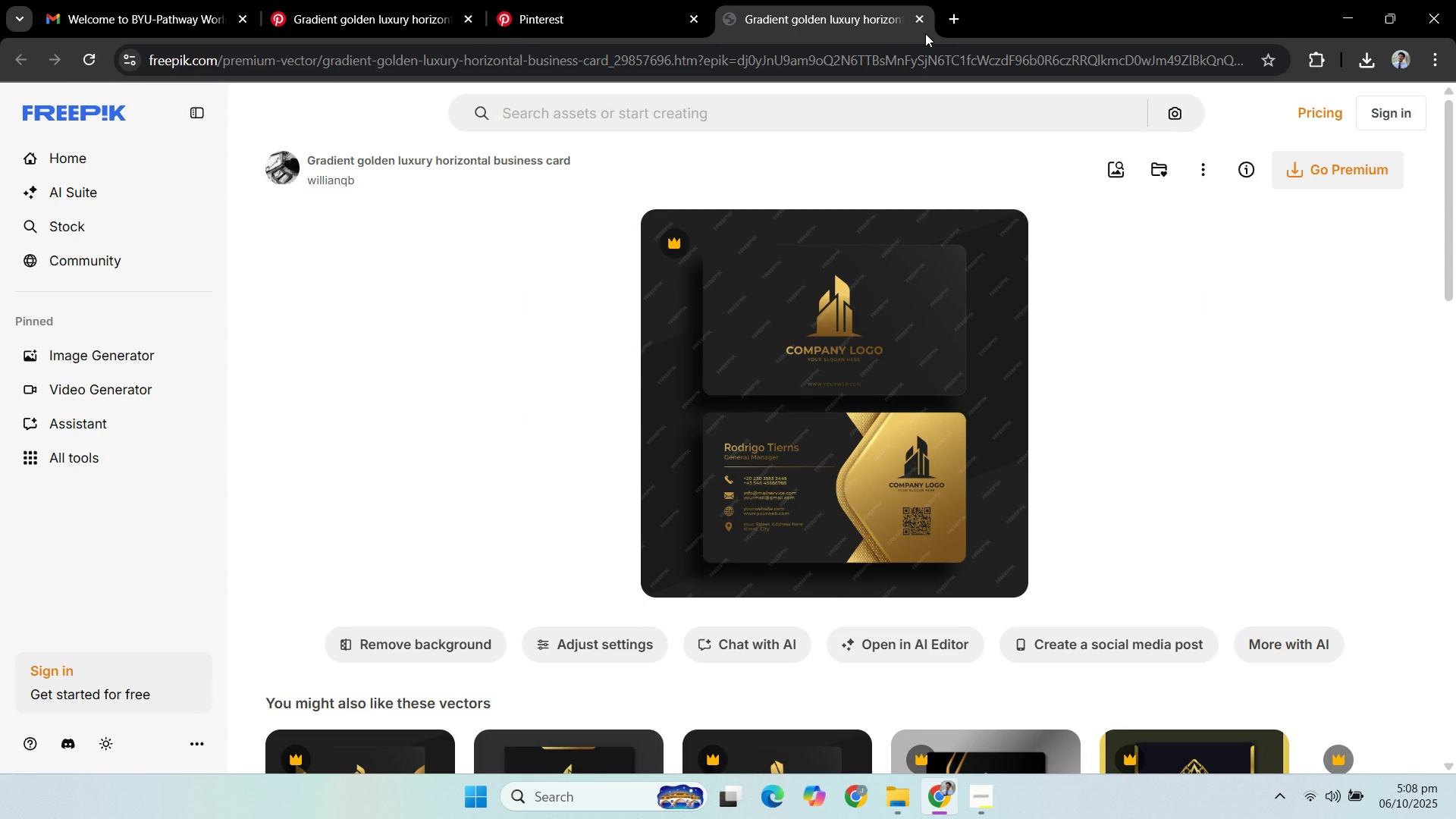 
left_click([919, 24])
 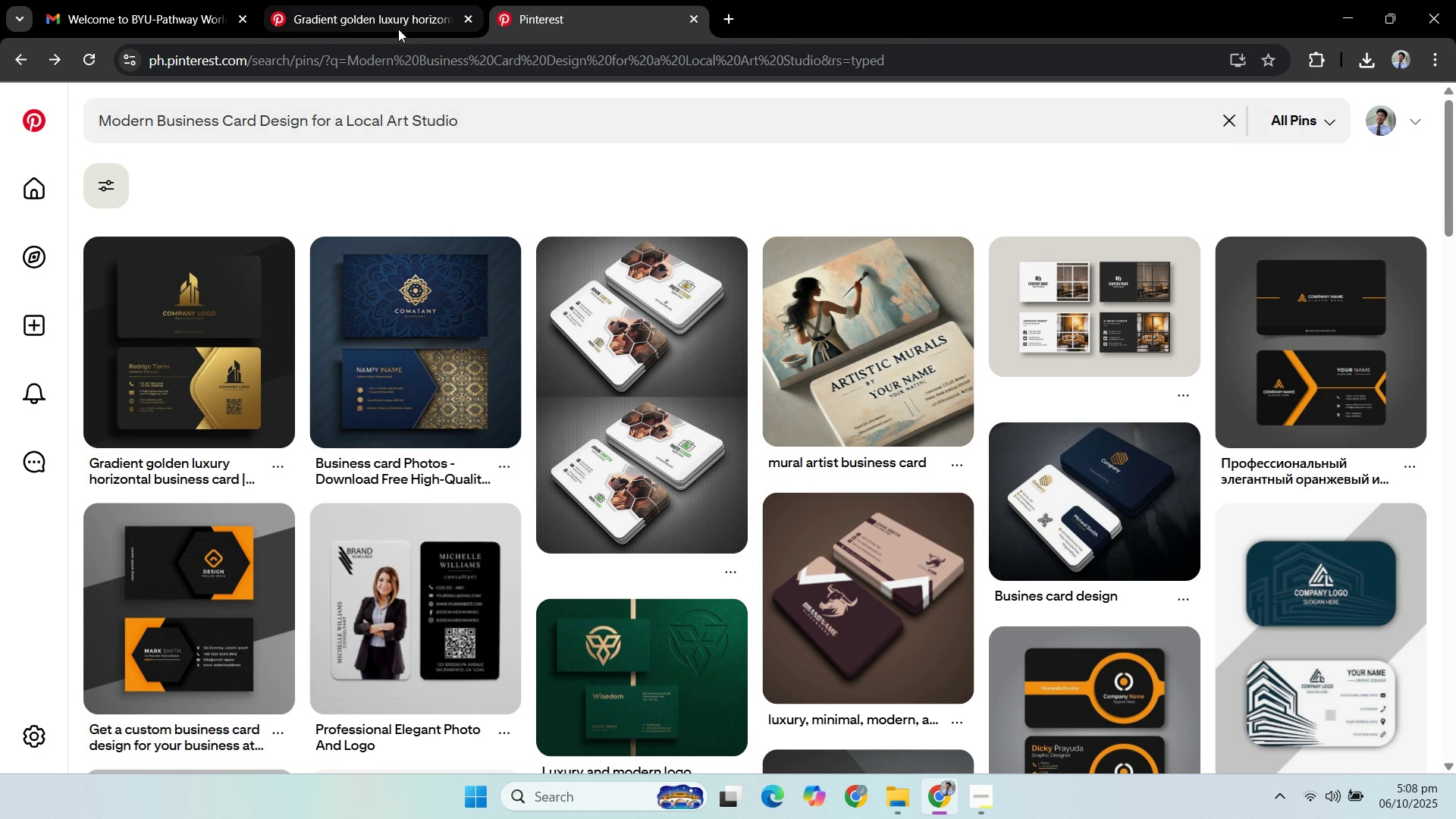 
left_click([397, 27])
 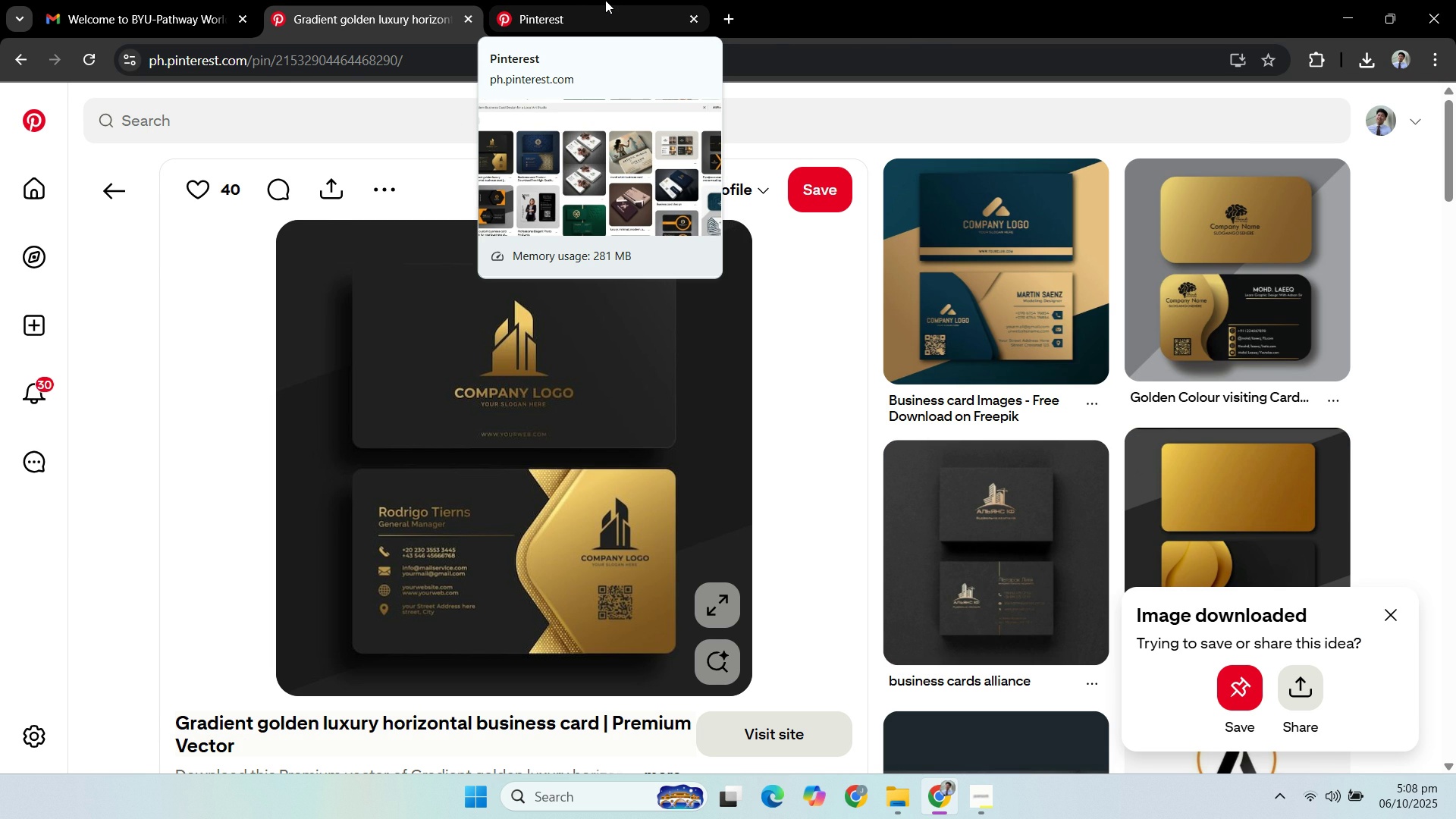 
wait(5.57)
 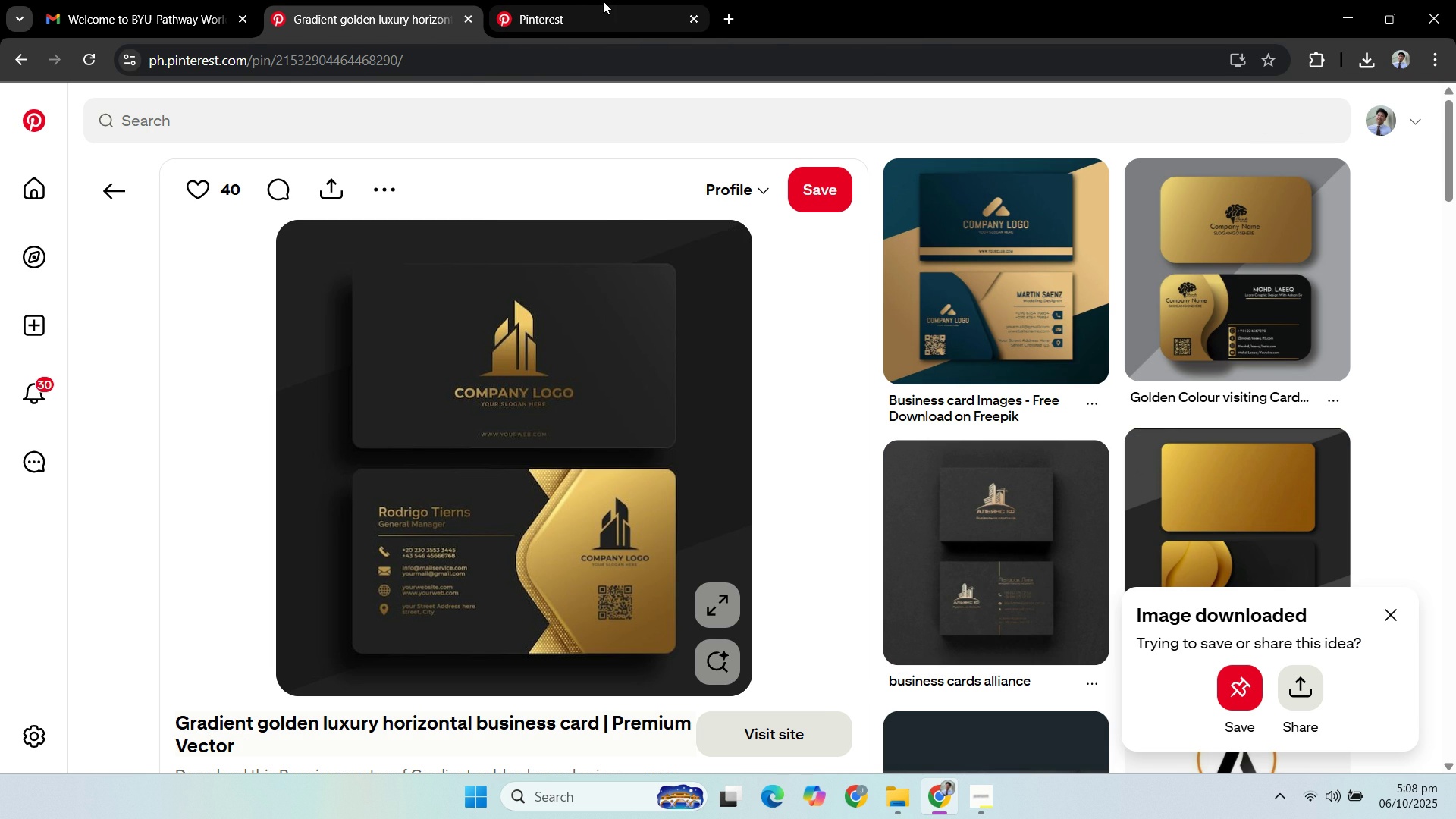 
left_click([602, 9])